 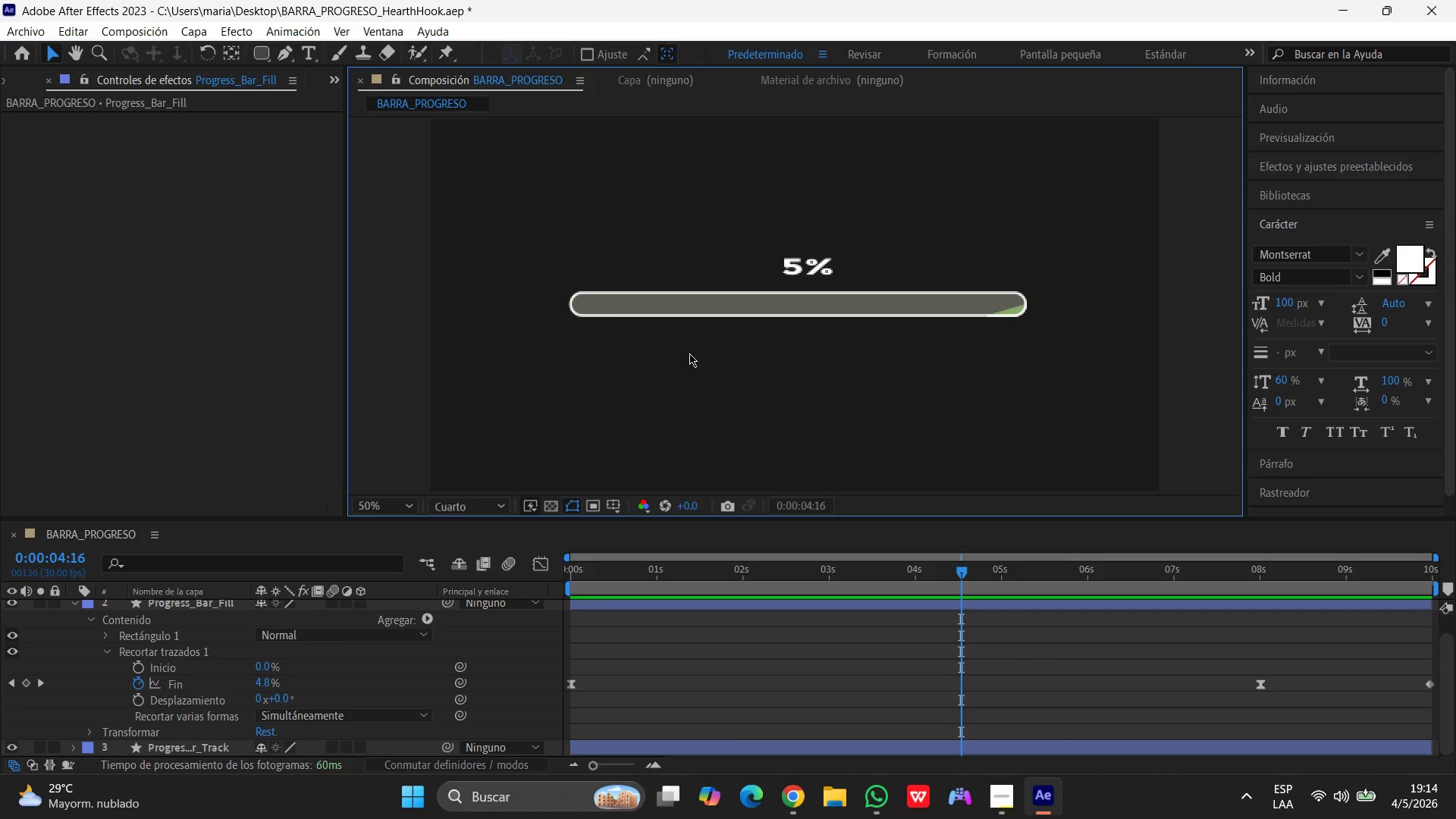 
left_click([458, 300])
 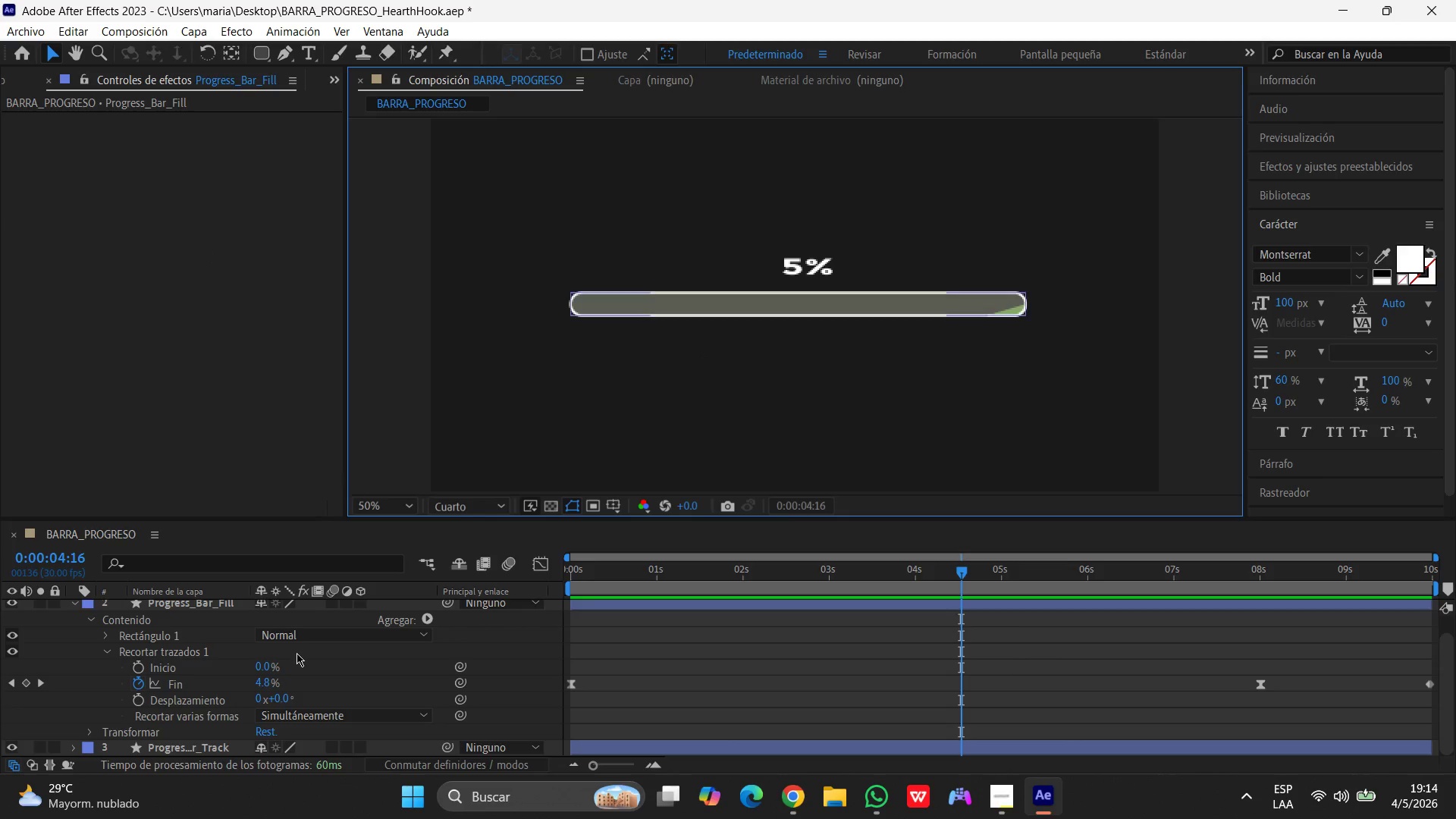 
left_click([297, 653])
 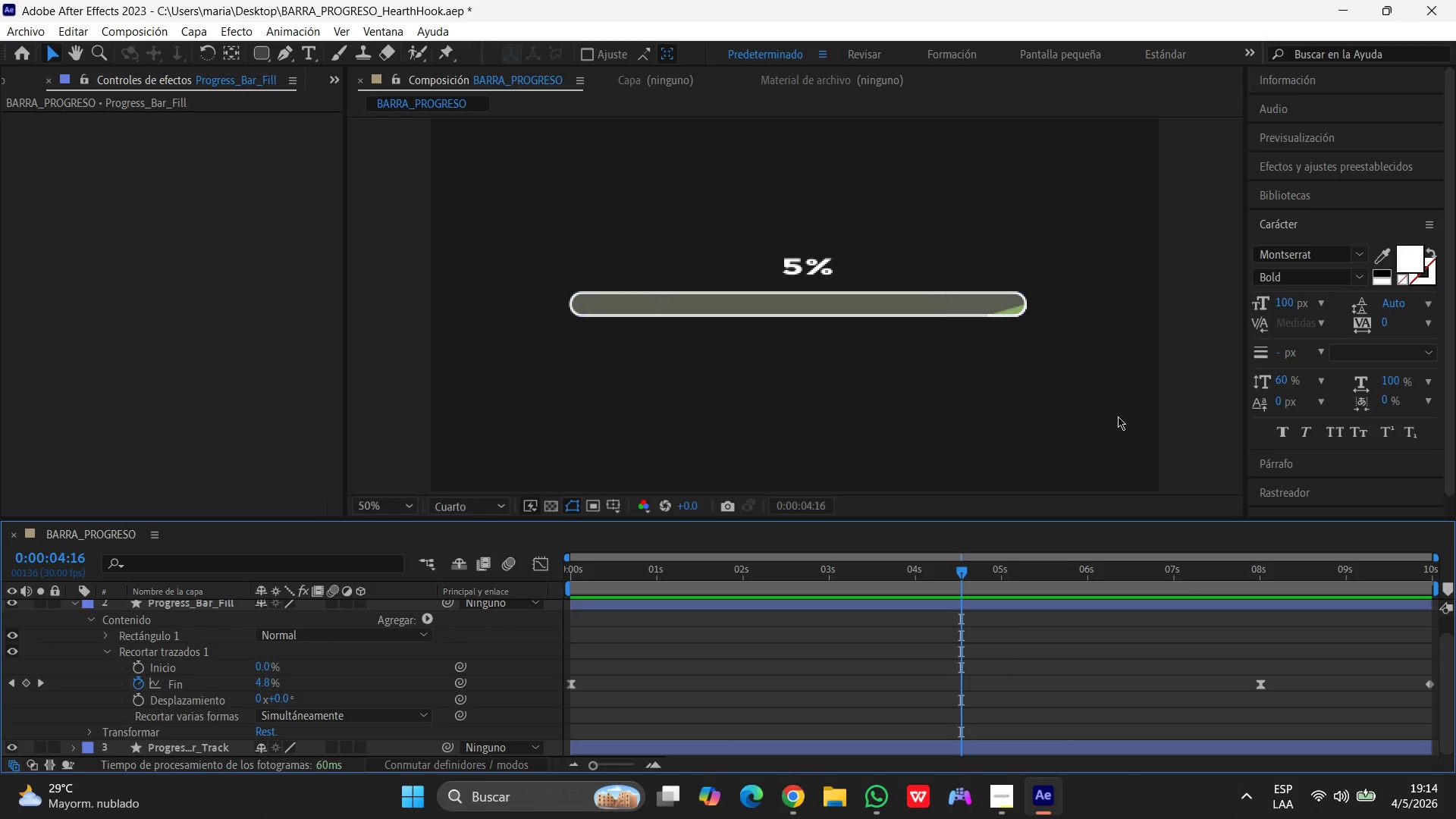 
left_click([1196, 297])
 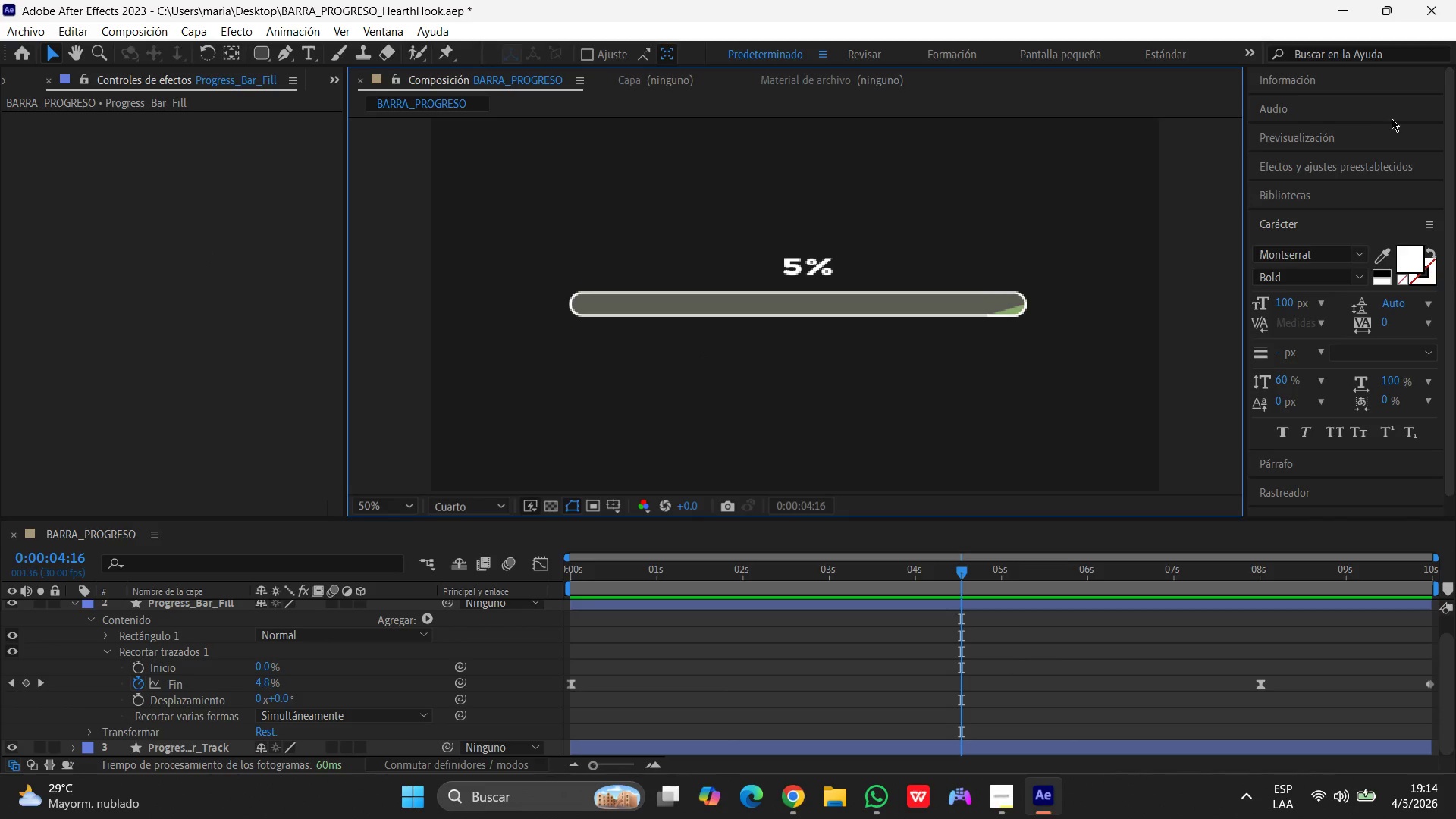 
left_click([1392, 112])
 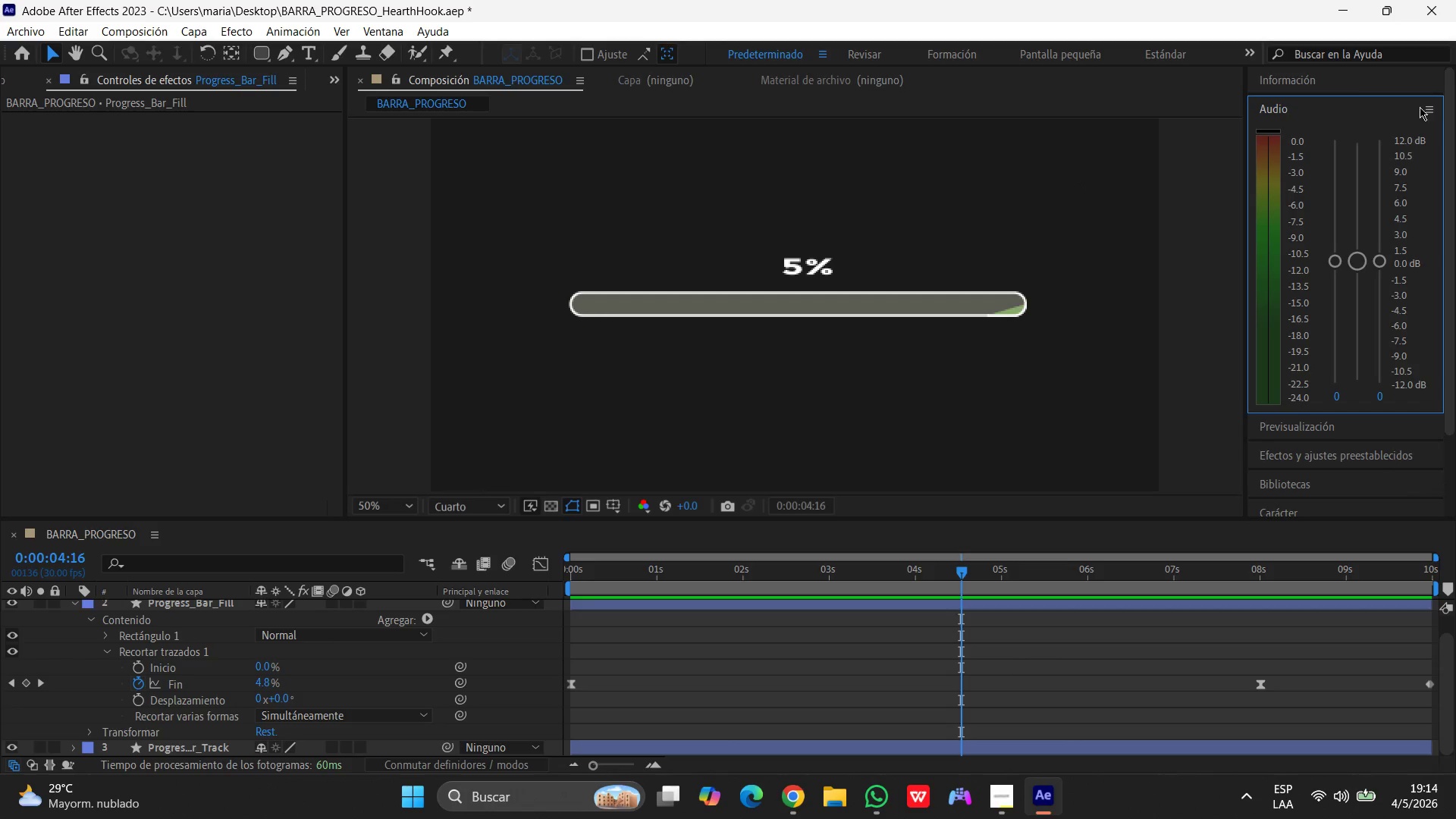 
left_click([1434, 111])
 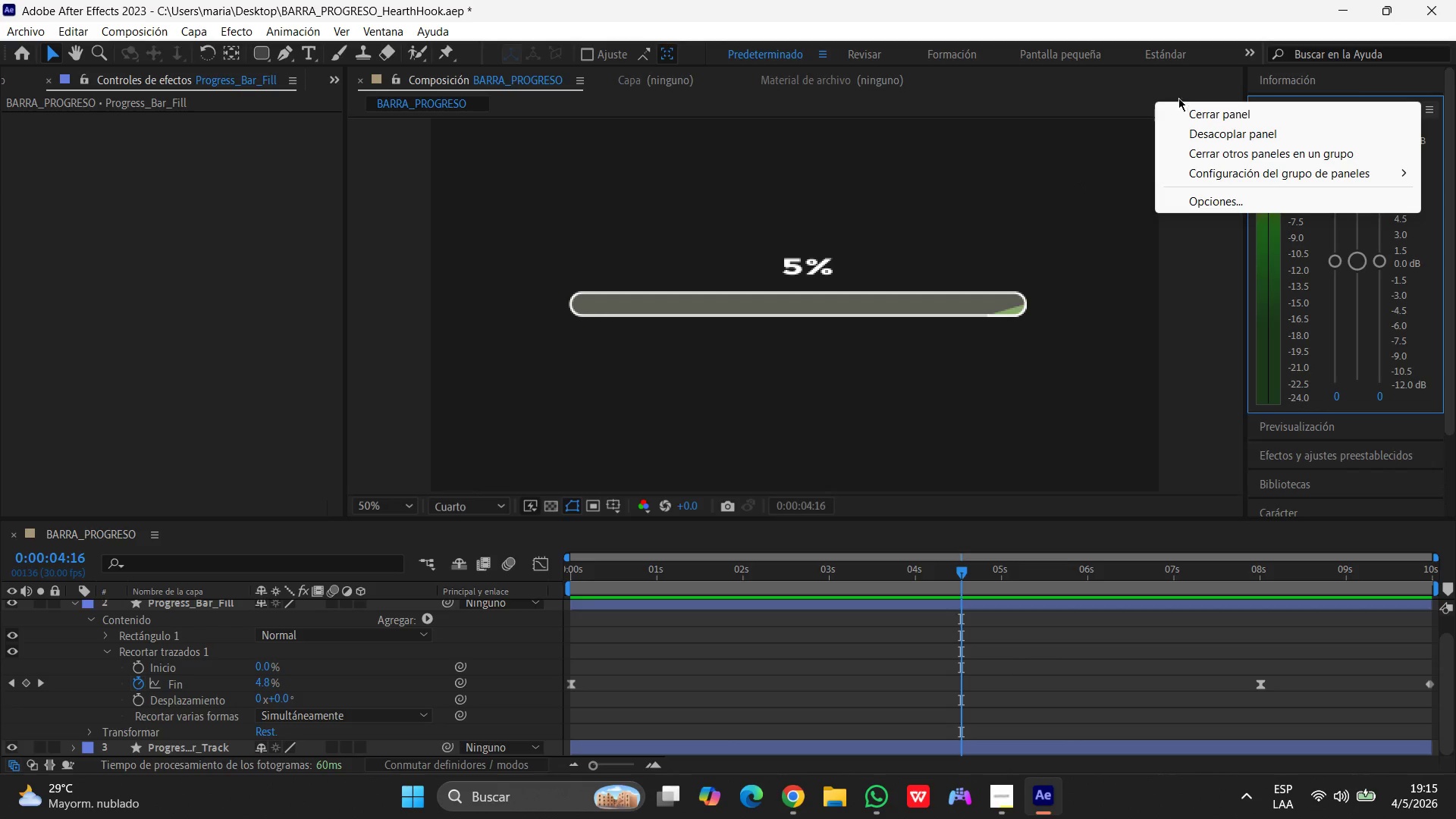 
left_click([1177, 97])
 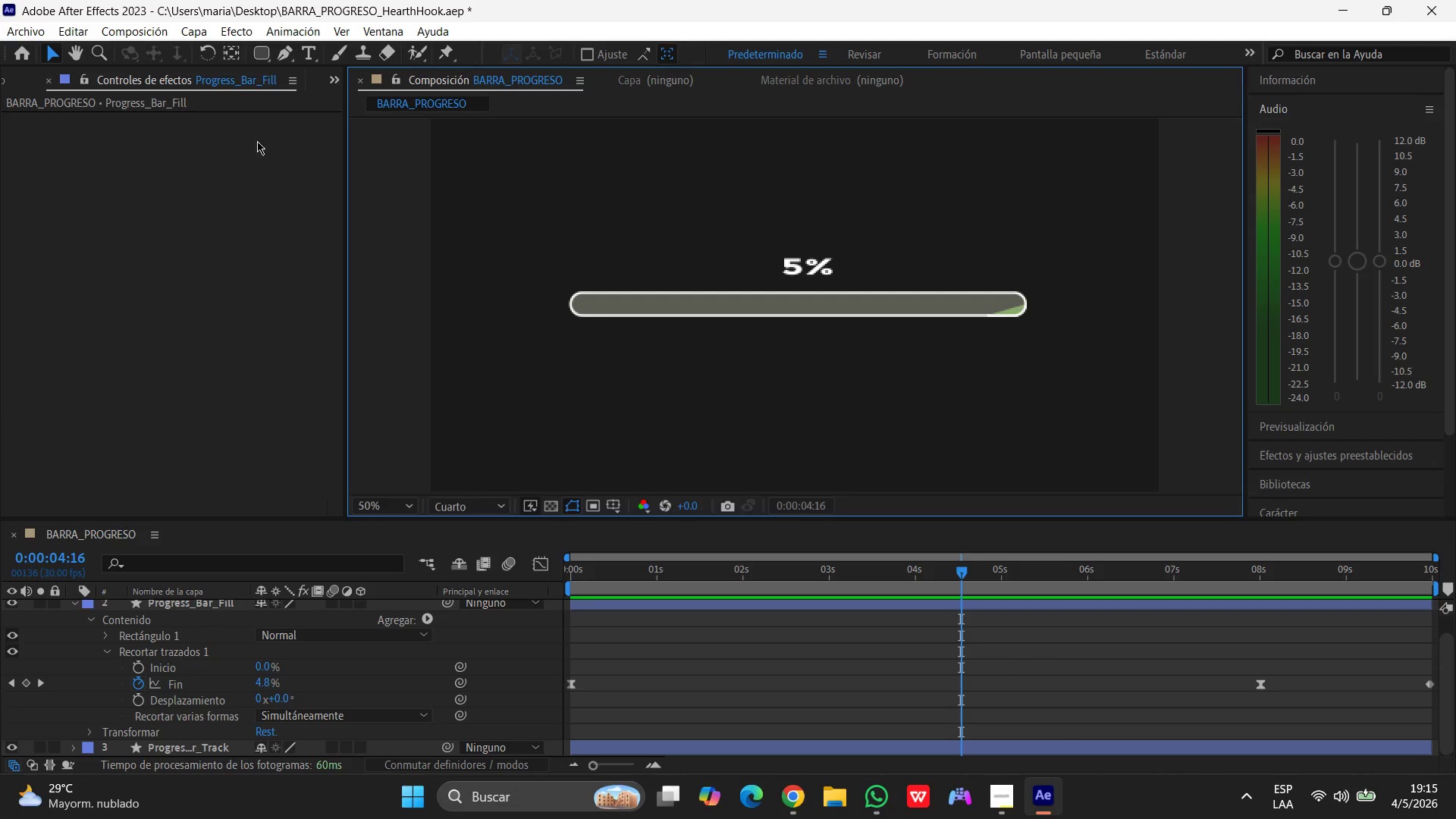 
left_click([250, 149])
 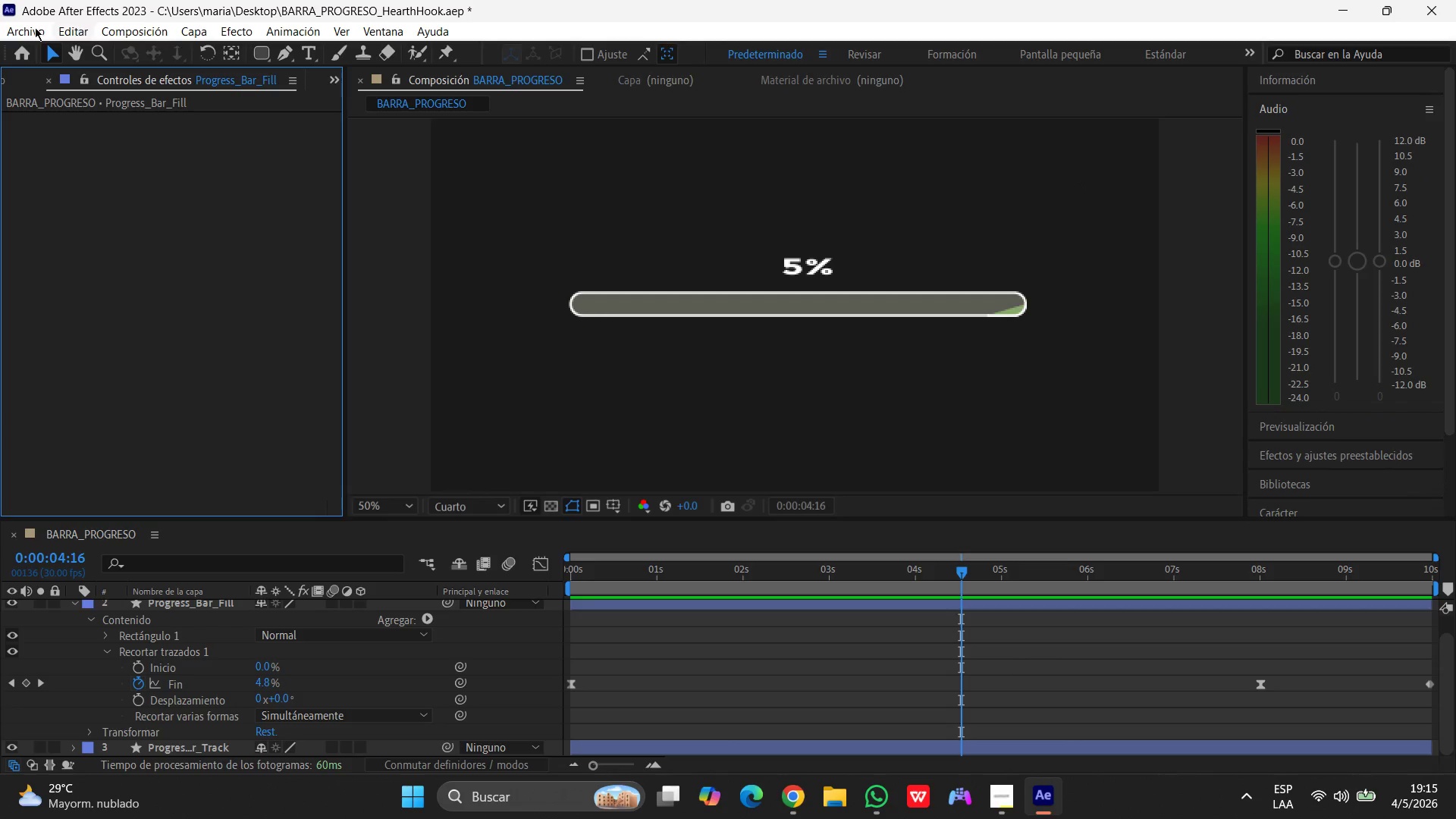 
left_click([27, 32])
 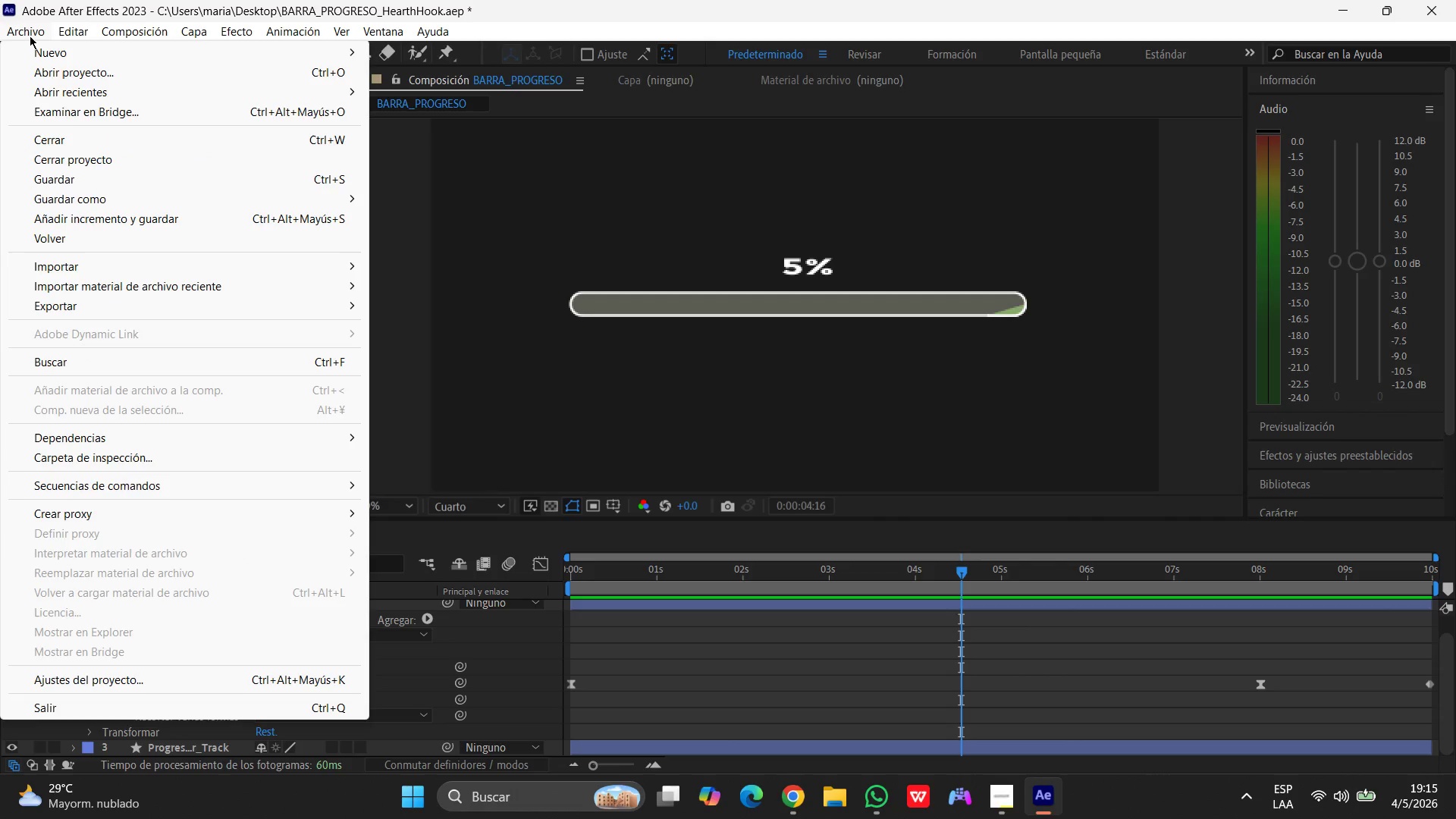 
left_click([30, 36])
 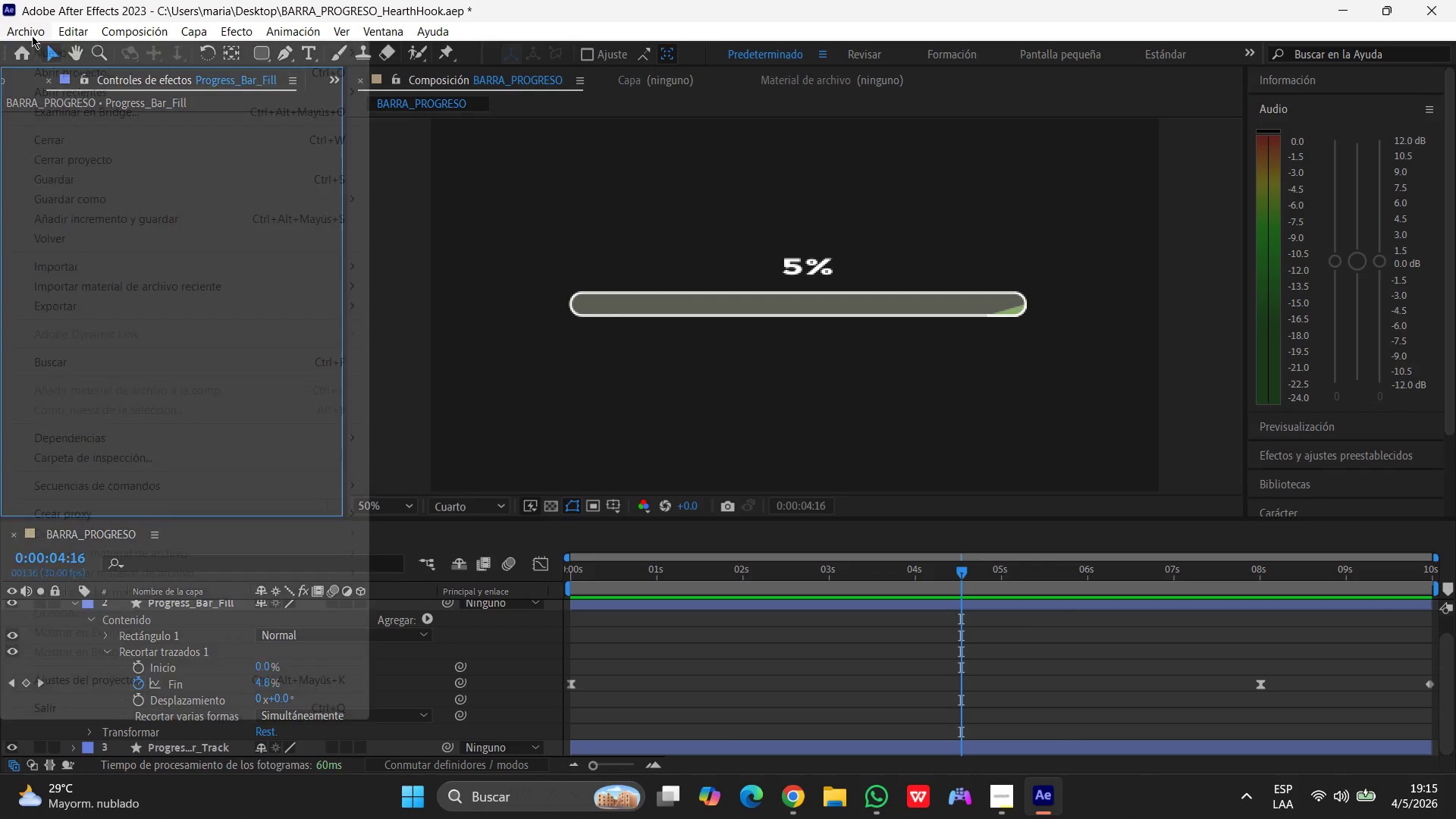 
left_click([32, 36])
 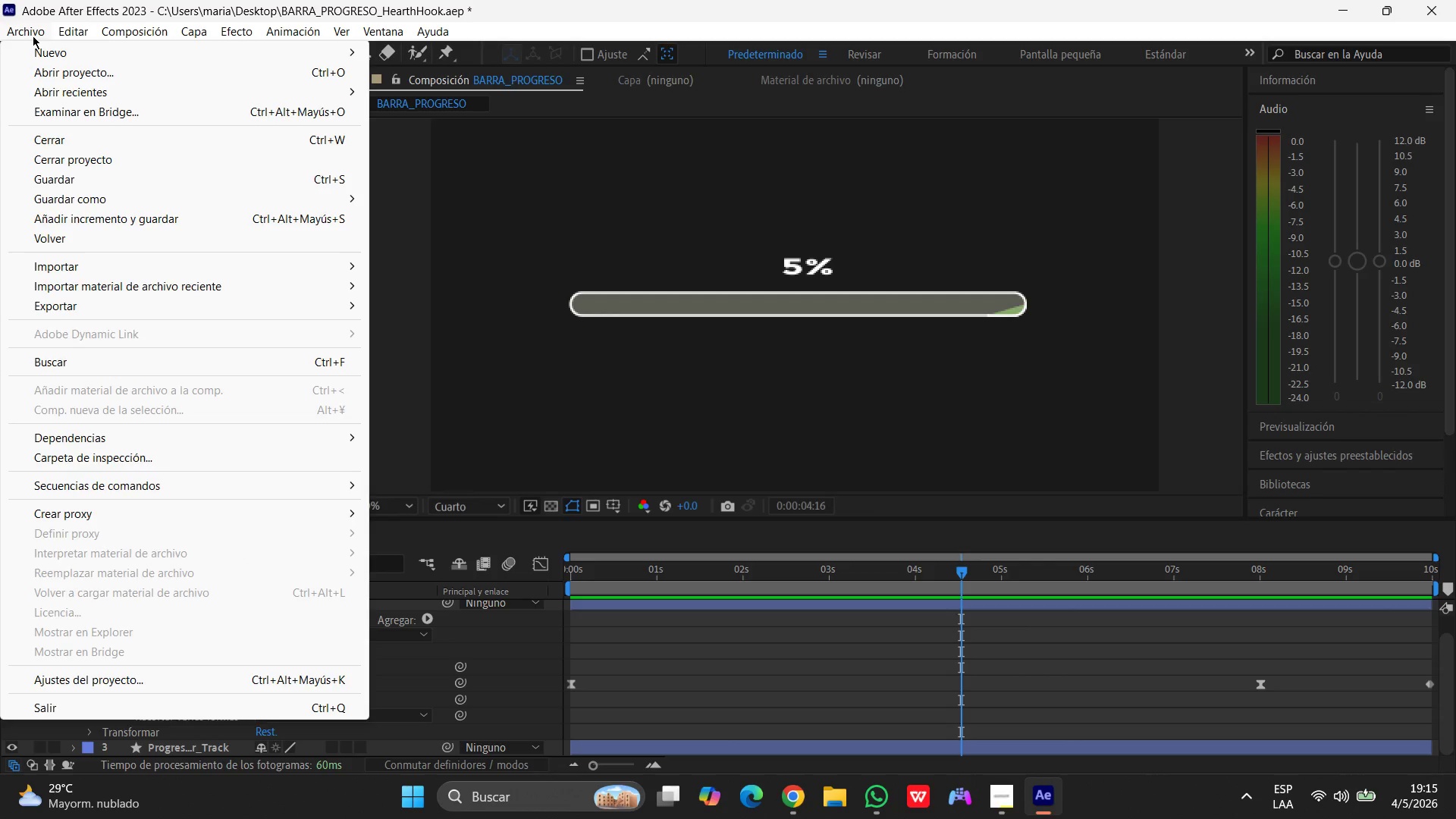 
left_click([33, 36])
 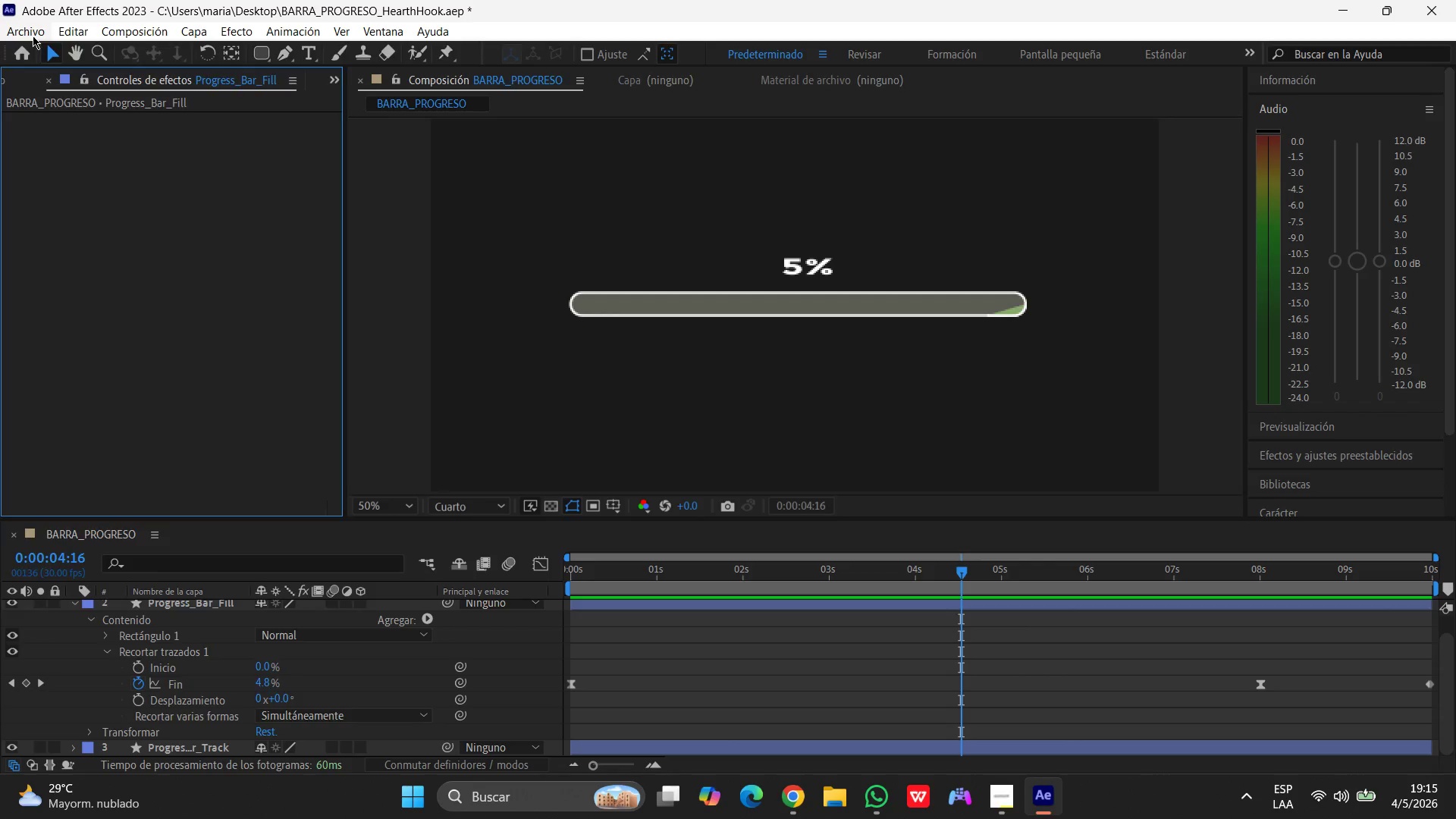 
left_click([33, 36])
 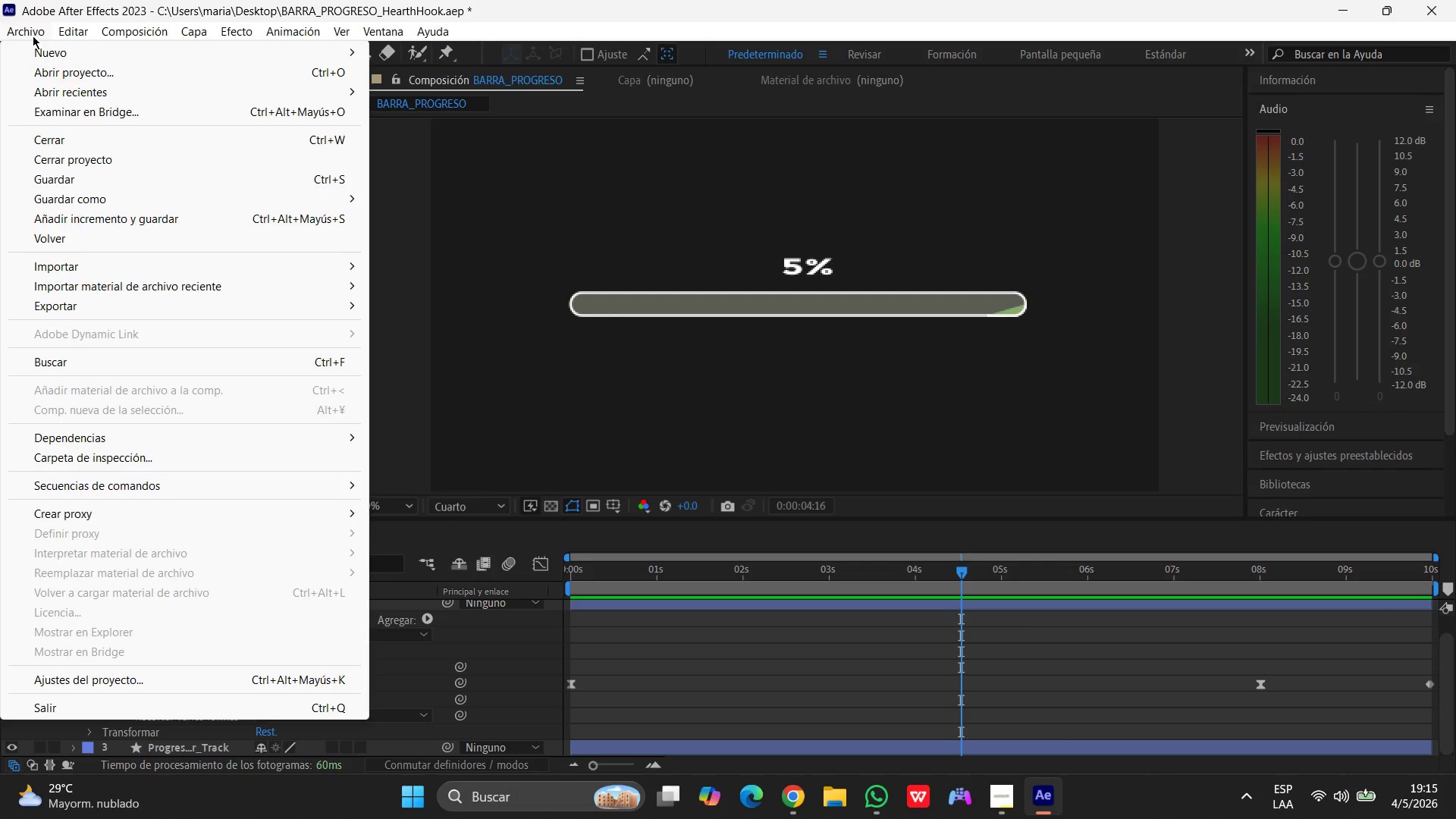 
left_click([33, 36])
 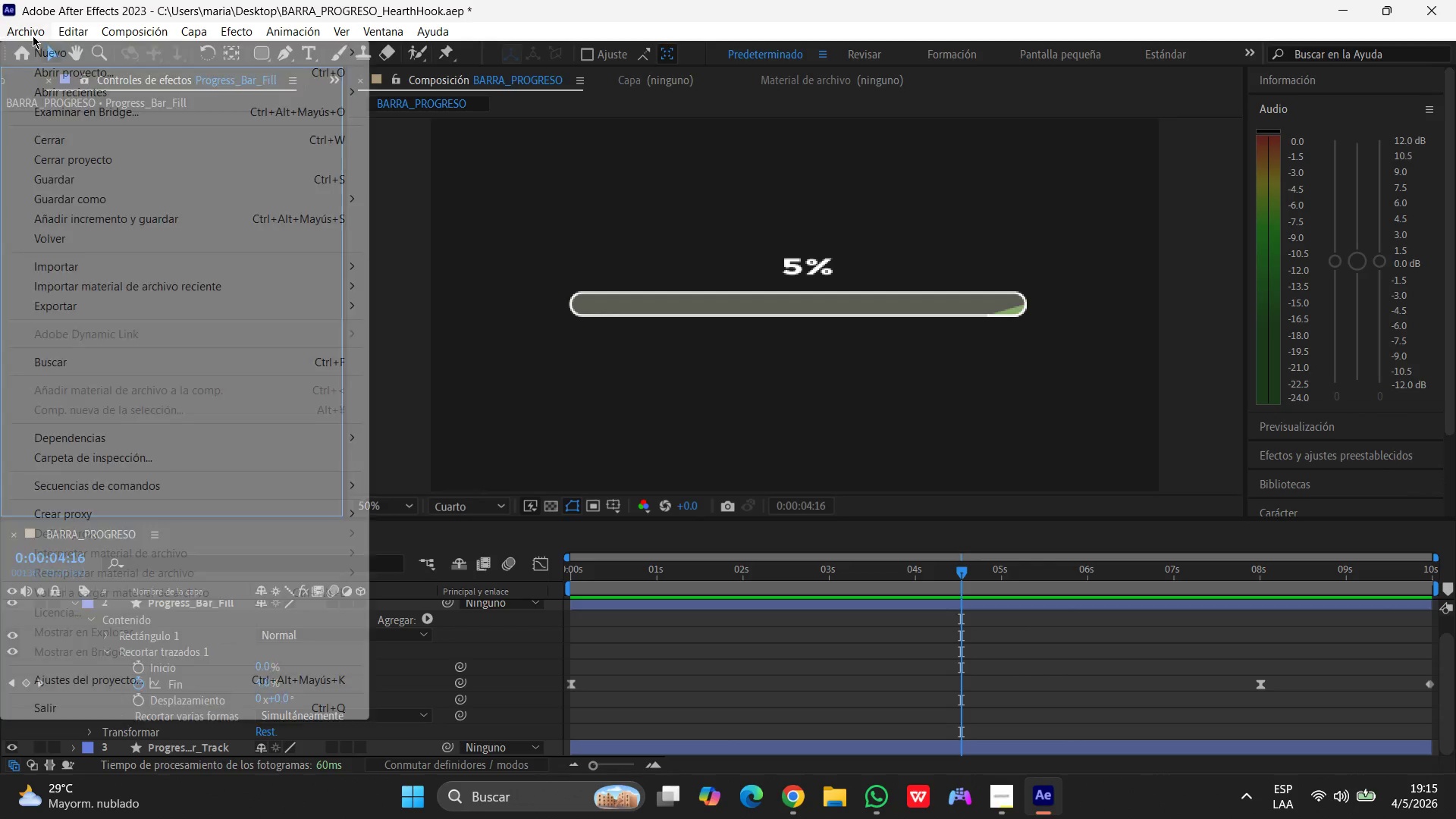 
left_click([33, 36])
 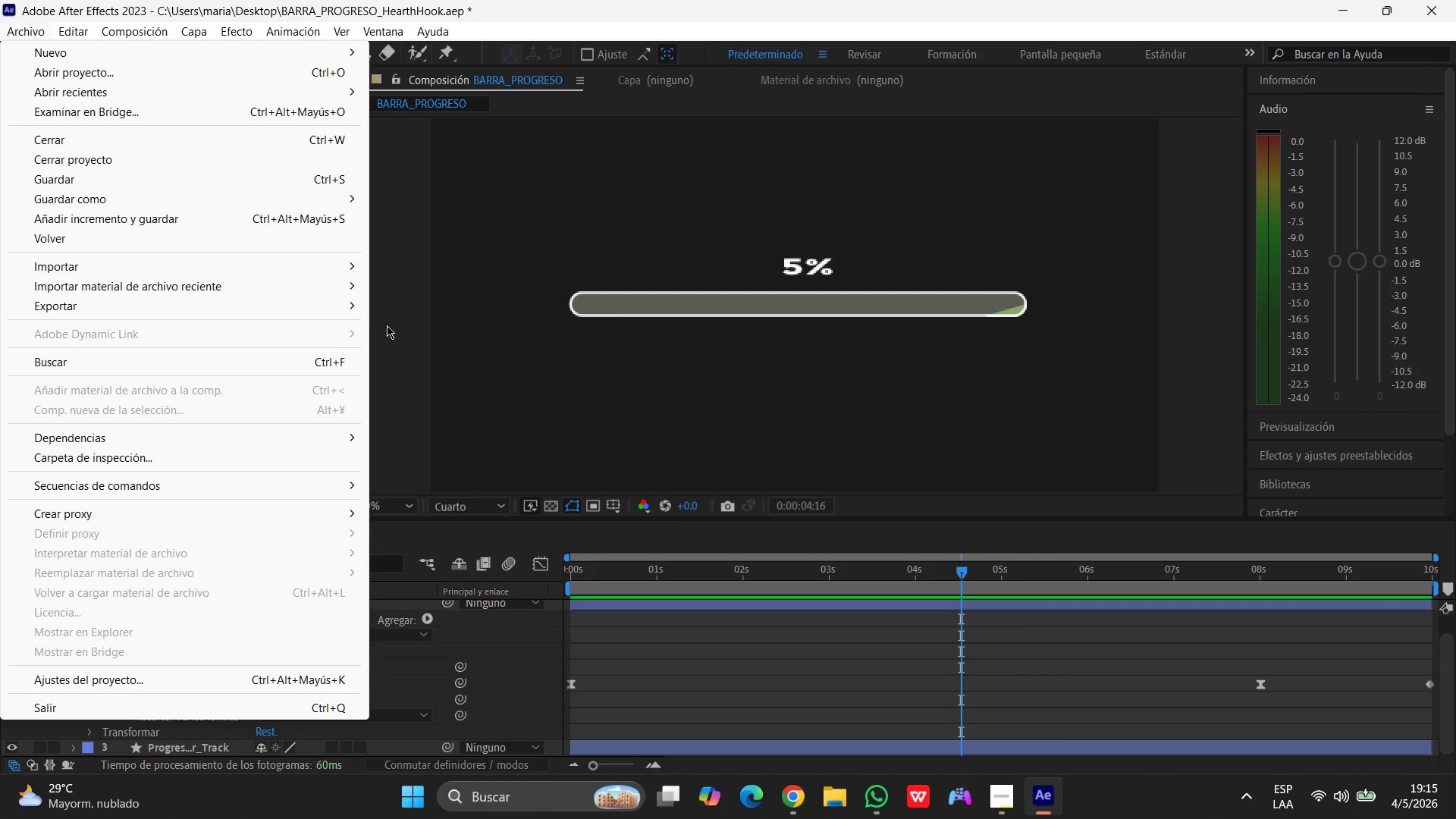 
left_click([397, 325])
 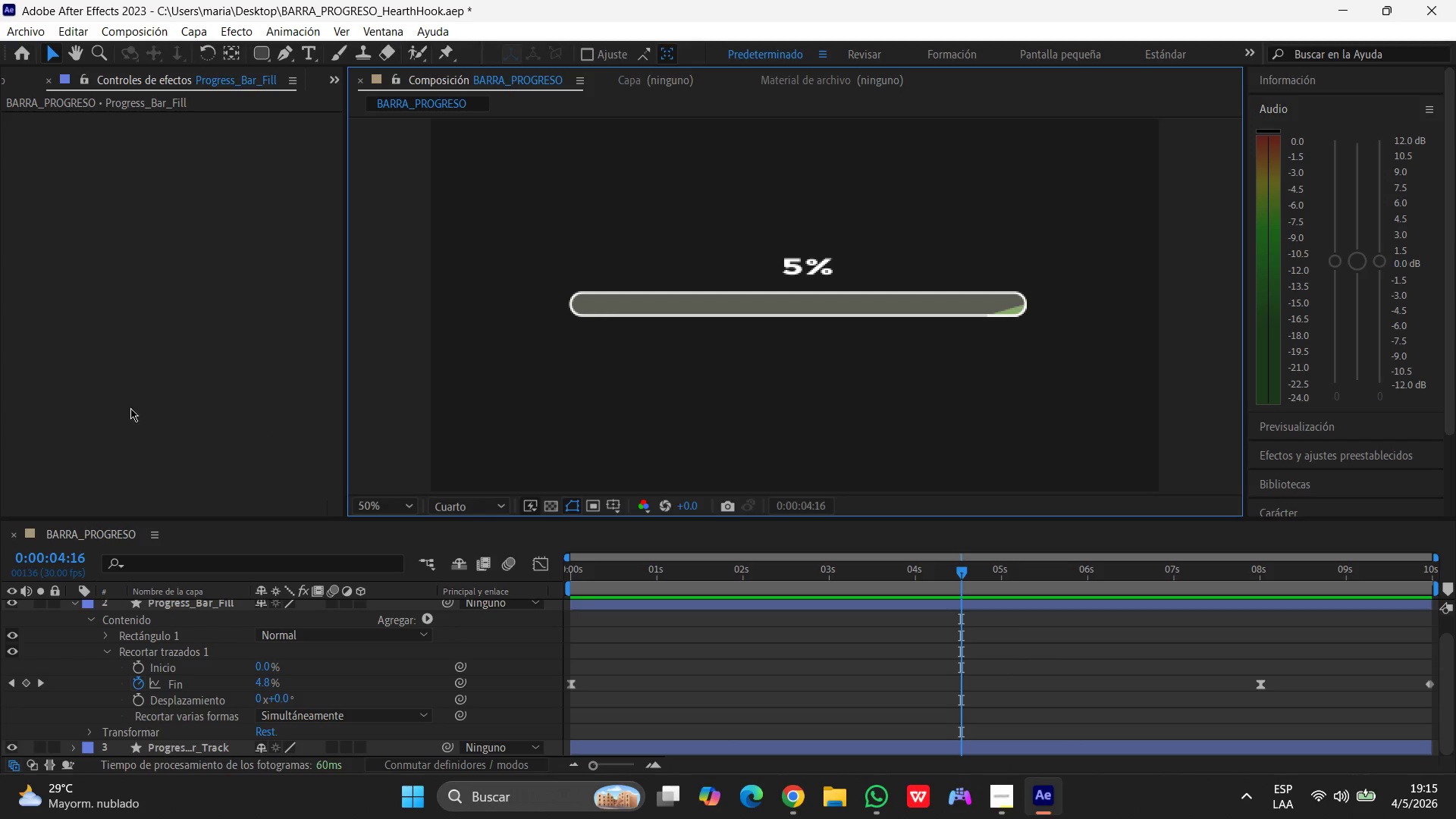 
left_click([99, 388])
 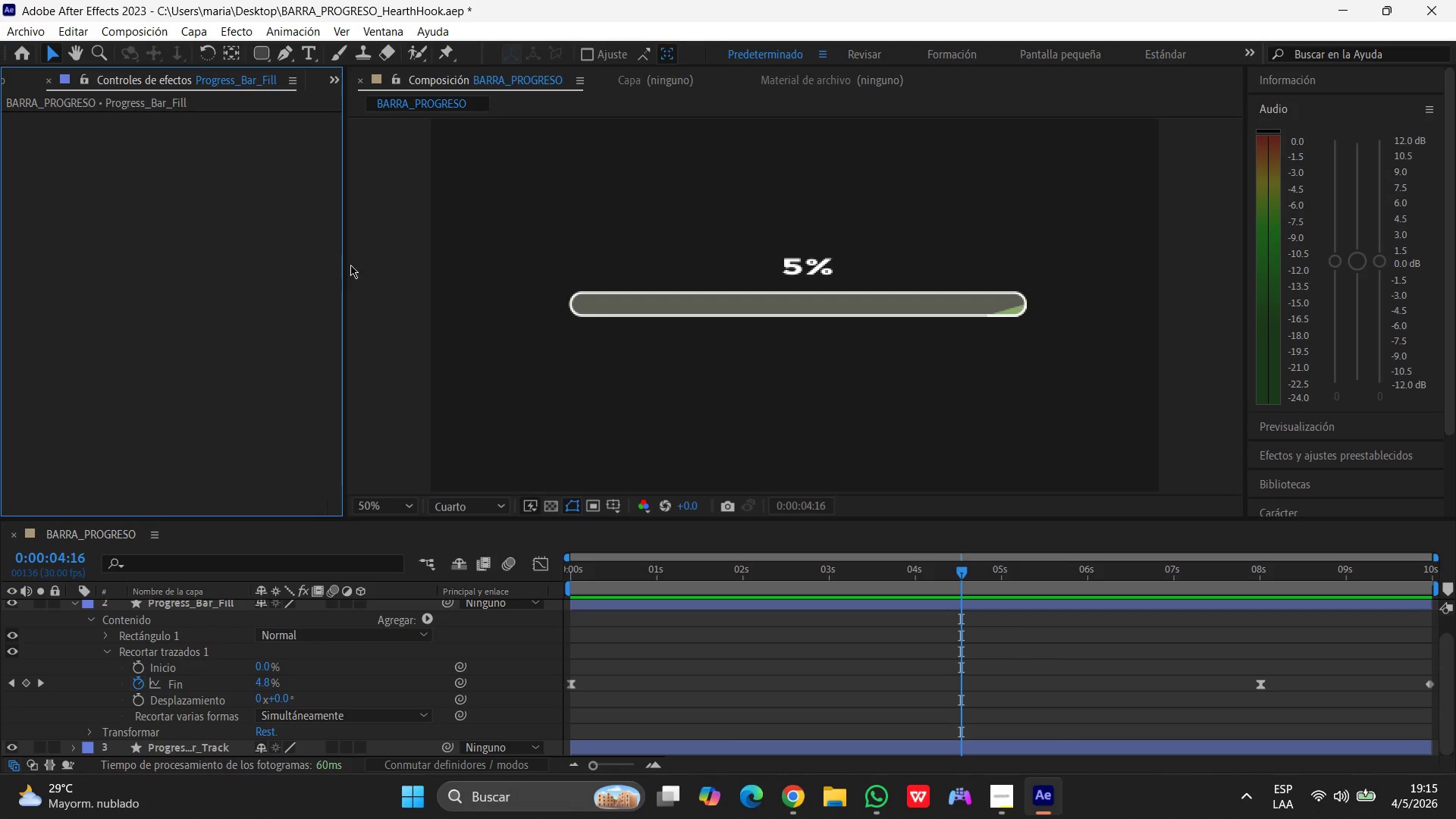 
left_click([366, 257])
 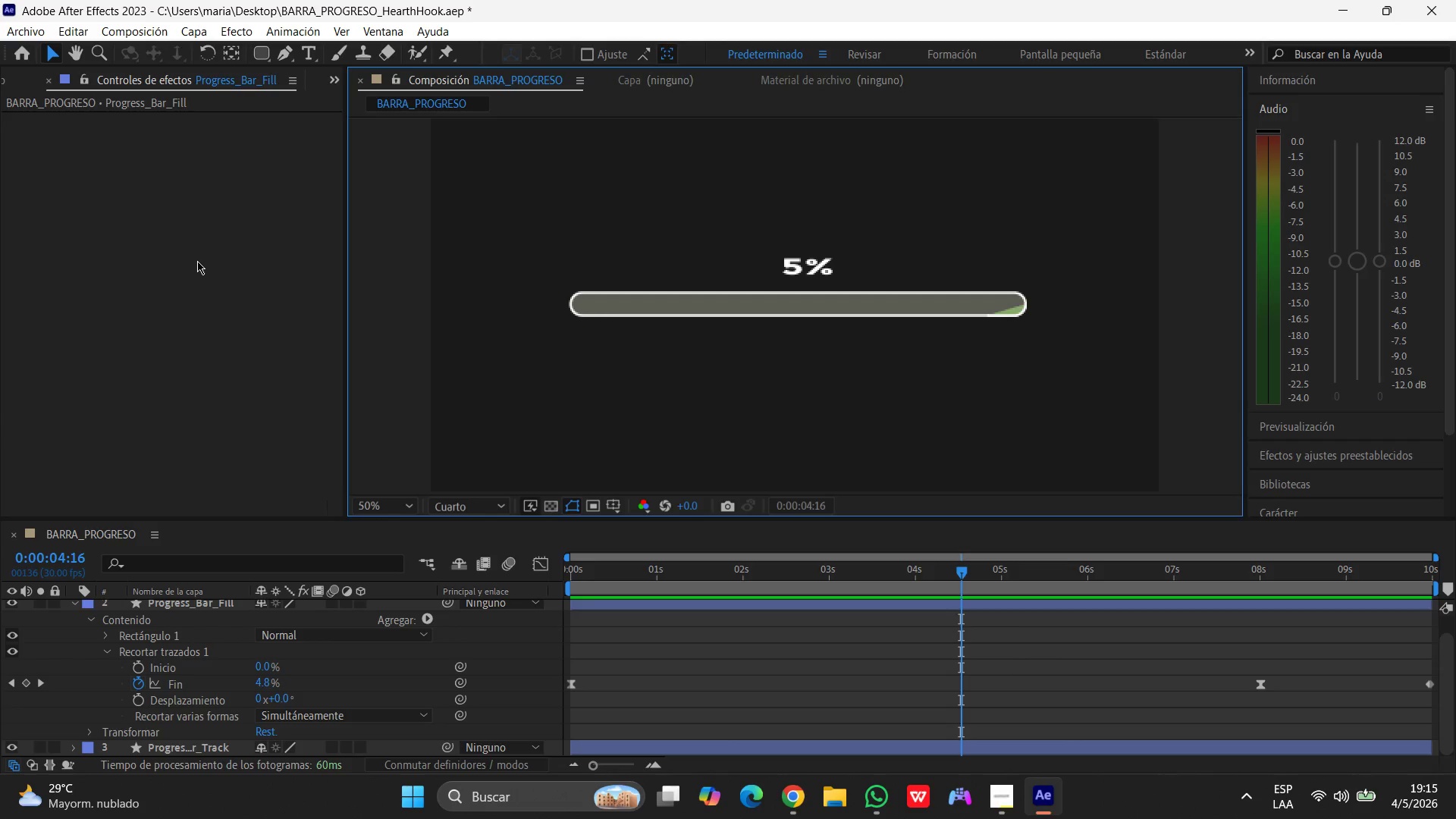 
left_click([197, 261])
 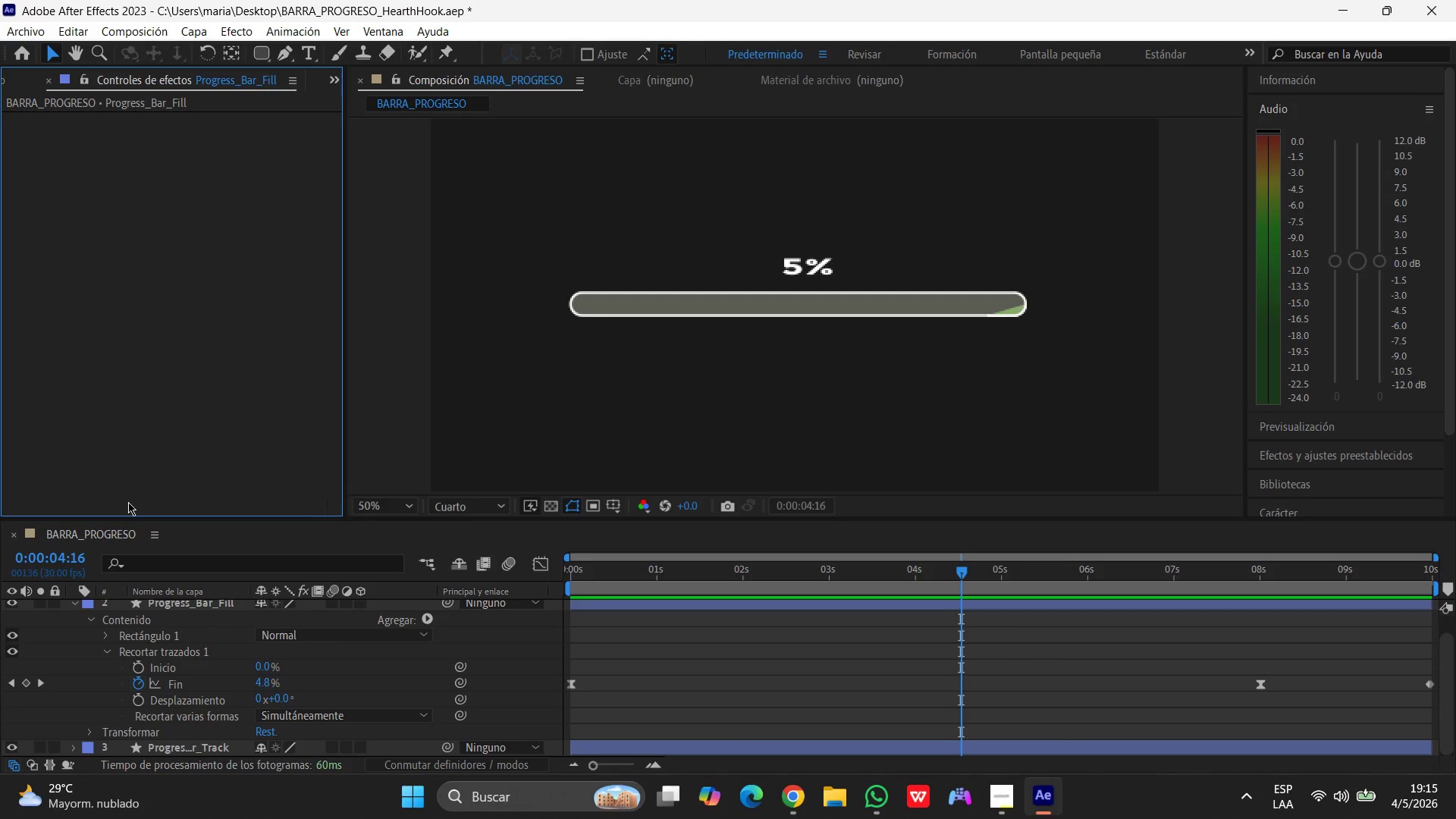 
left_click([128, 502])
 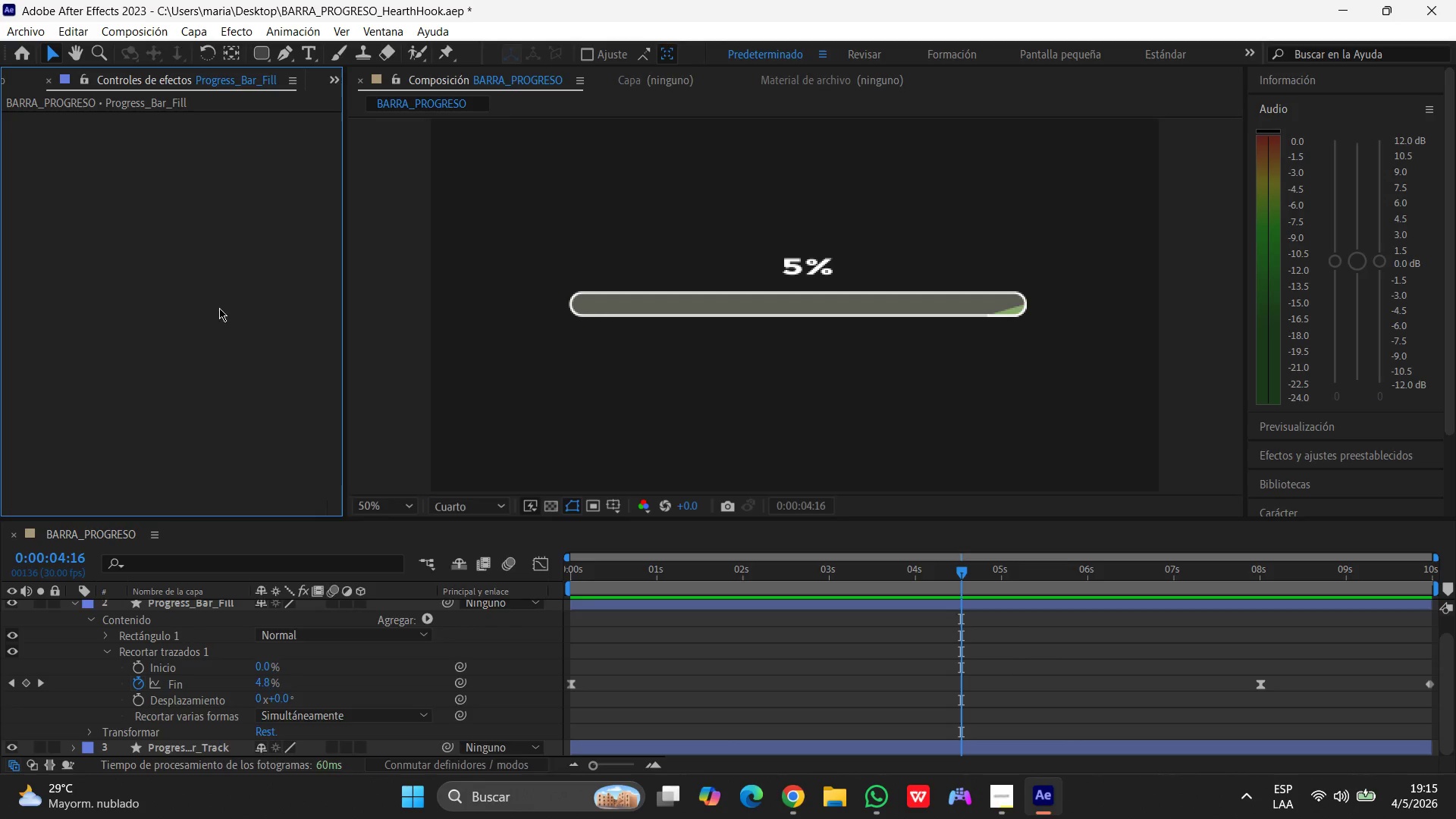 
right_click([219, 305])
 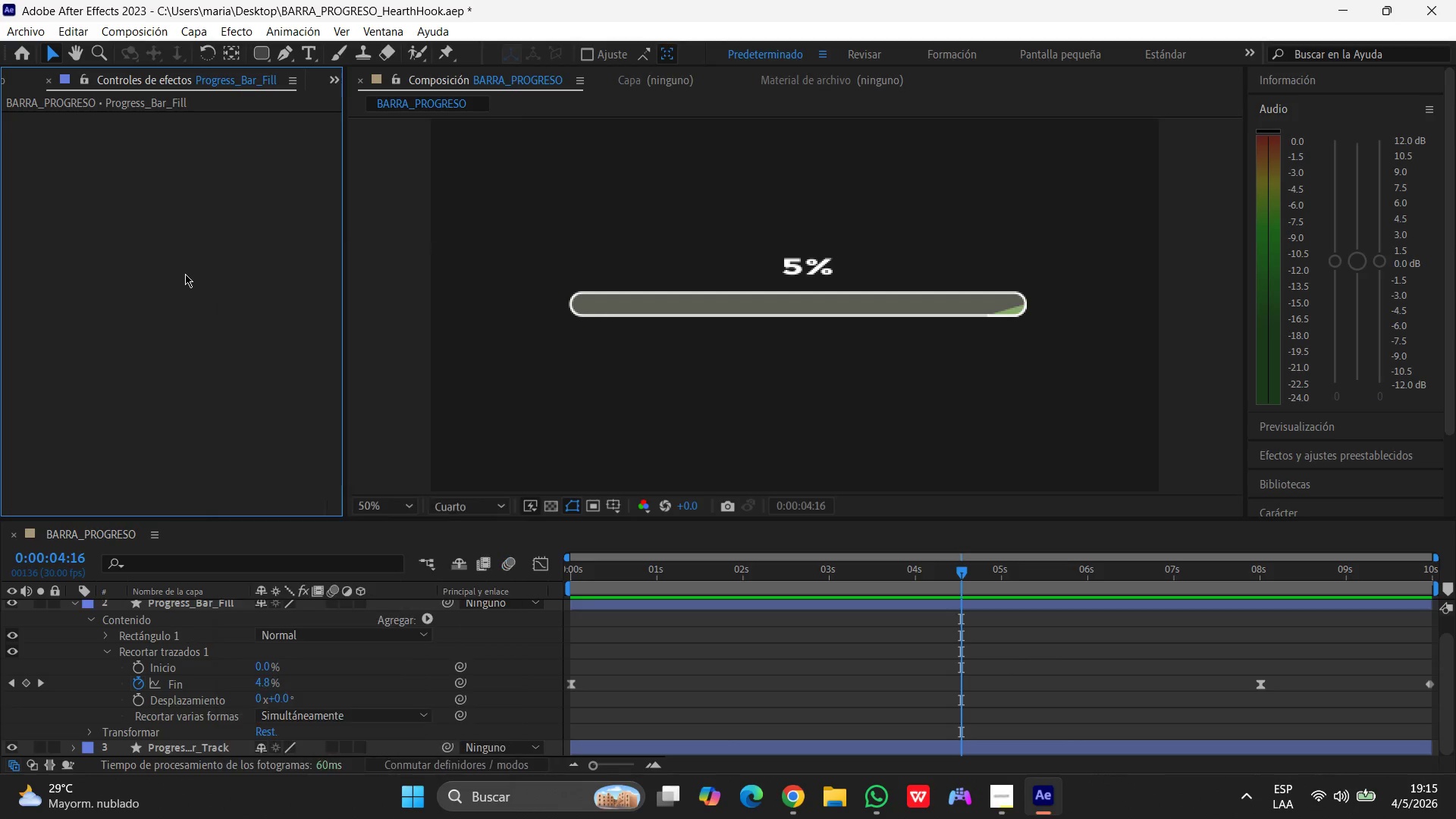 
left_click([185, 274])
 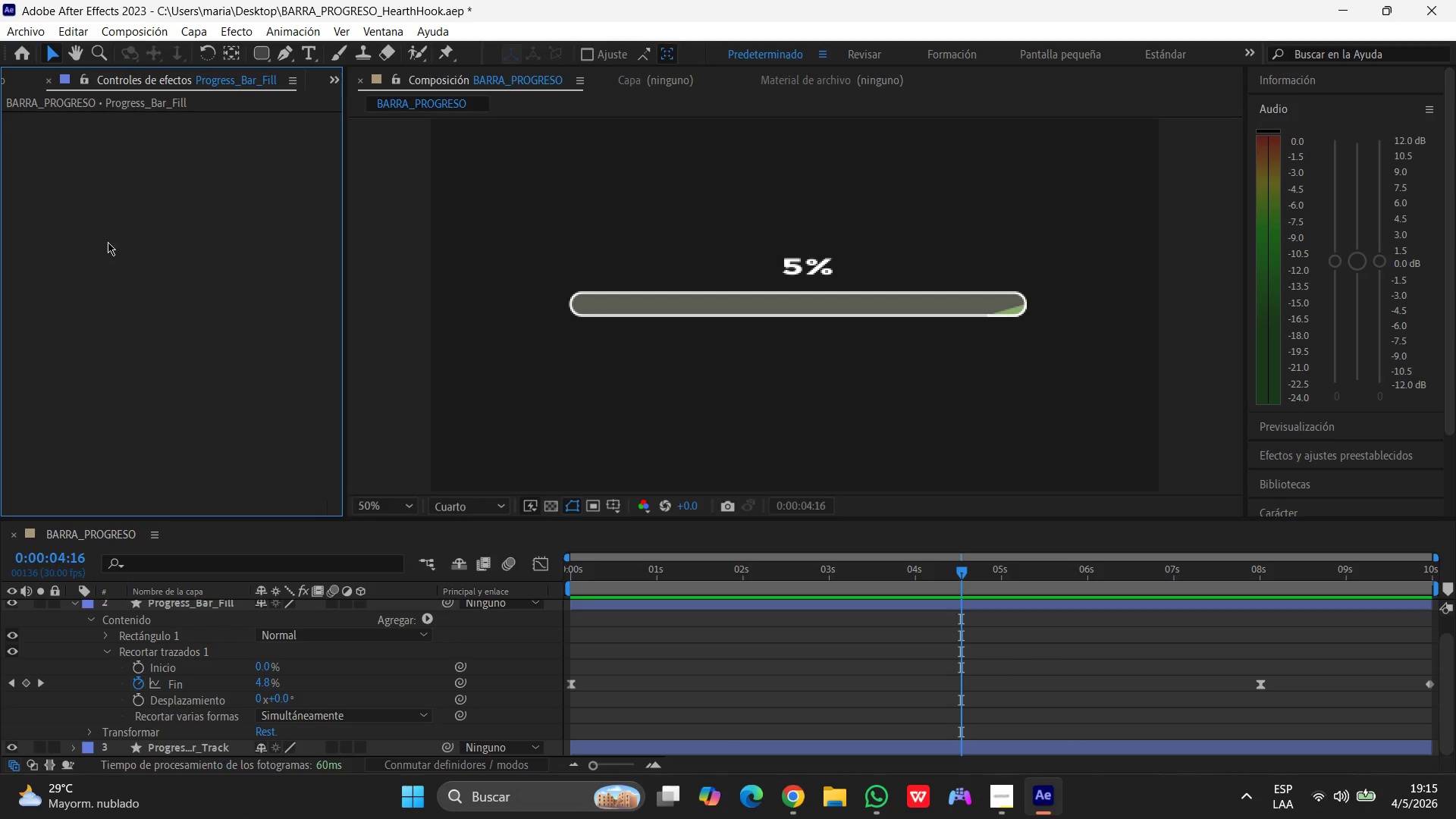 
left_click([108, 242])
 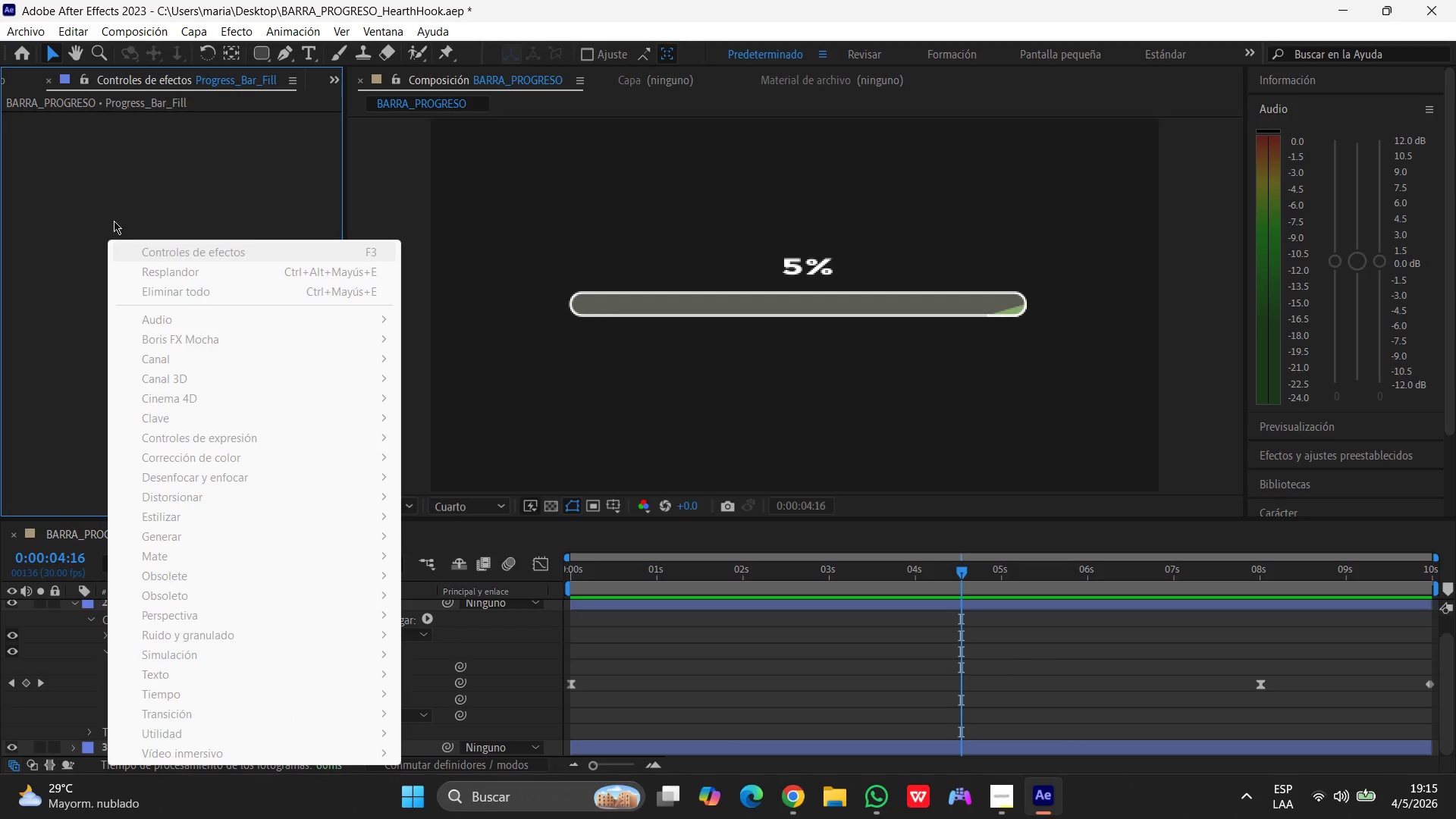 
left_click([134, 191])
 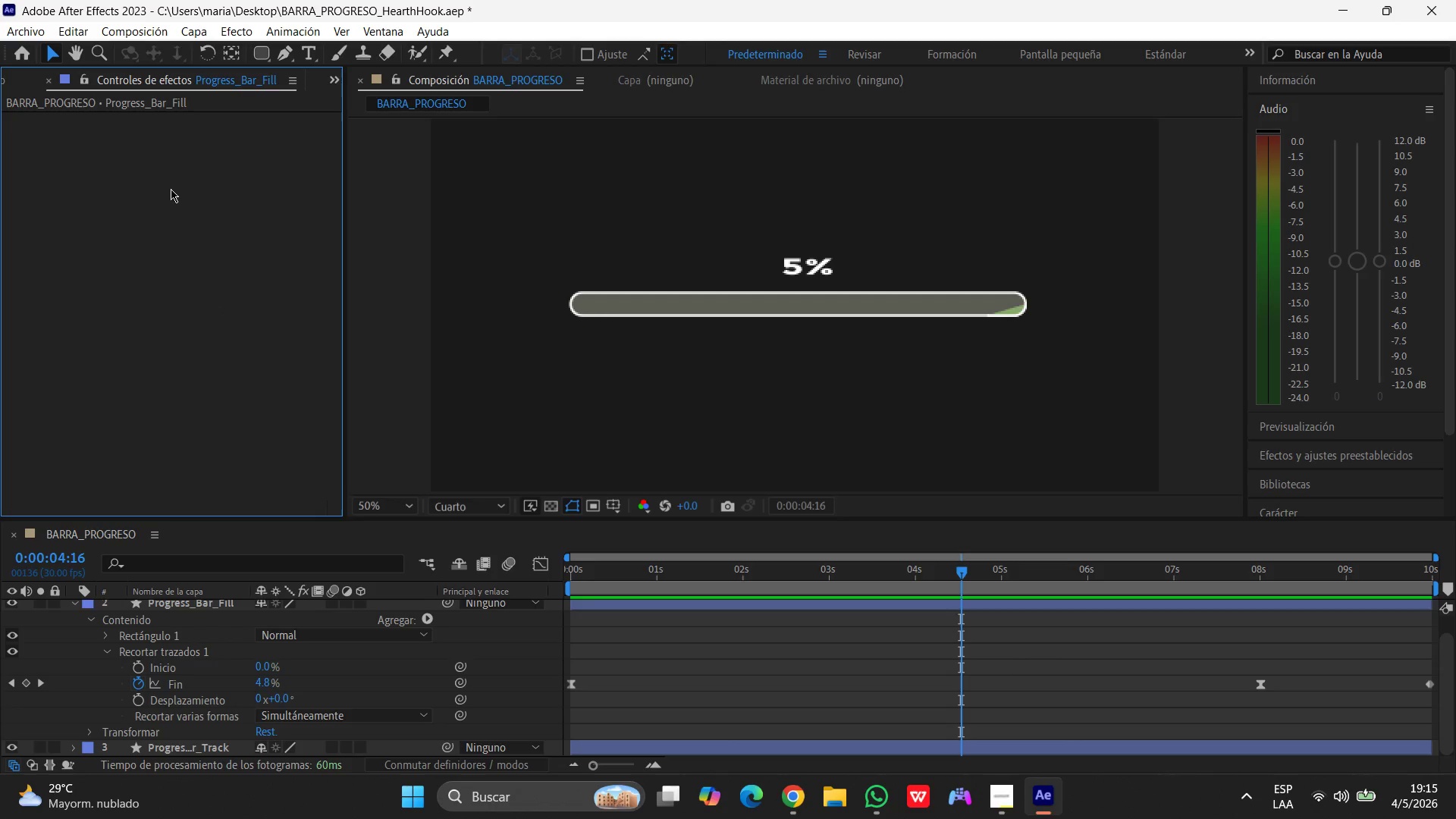 
right_click([174, 189])
 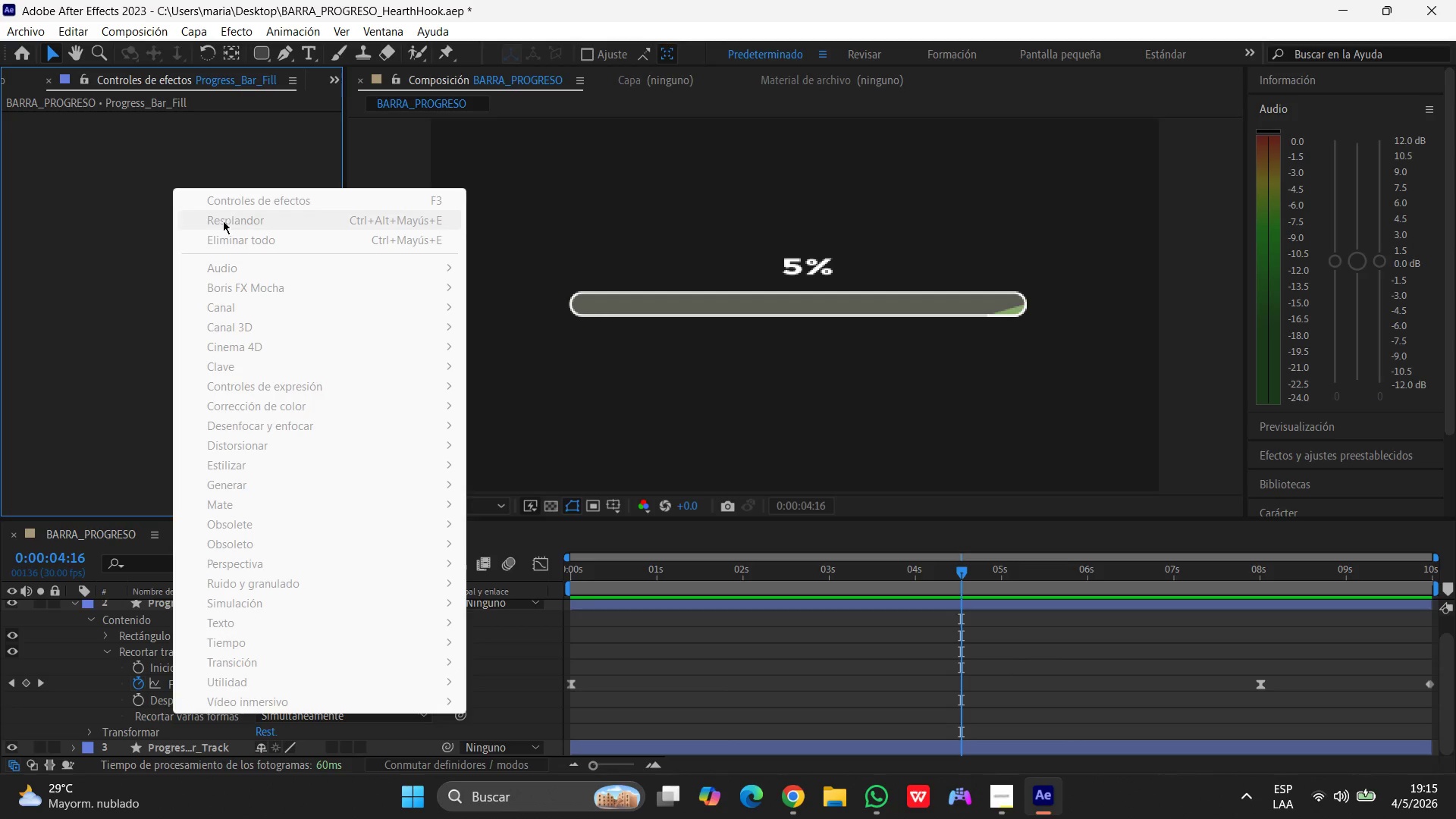 
left_click([94, 209])
 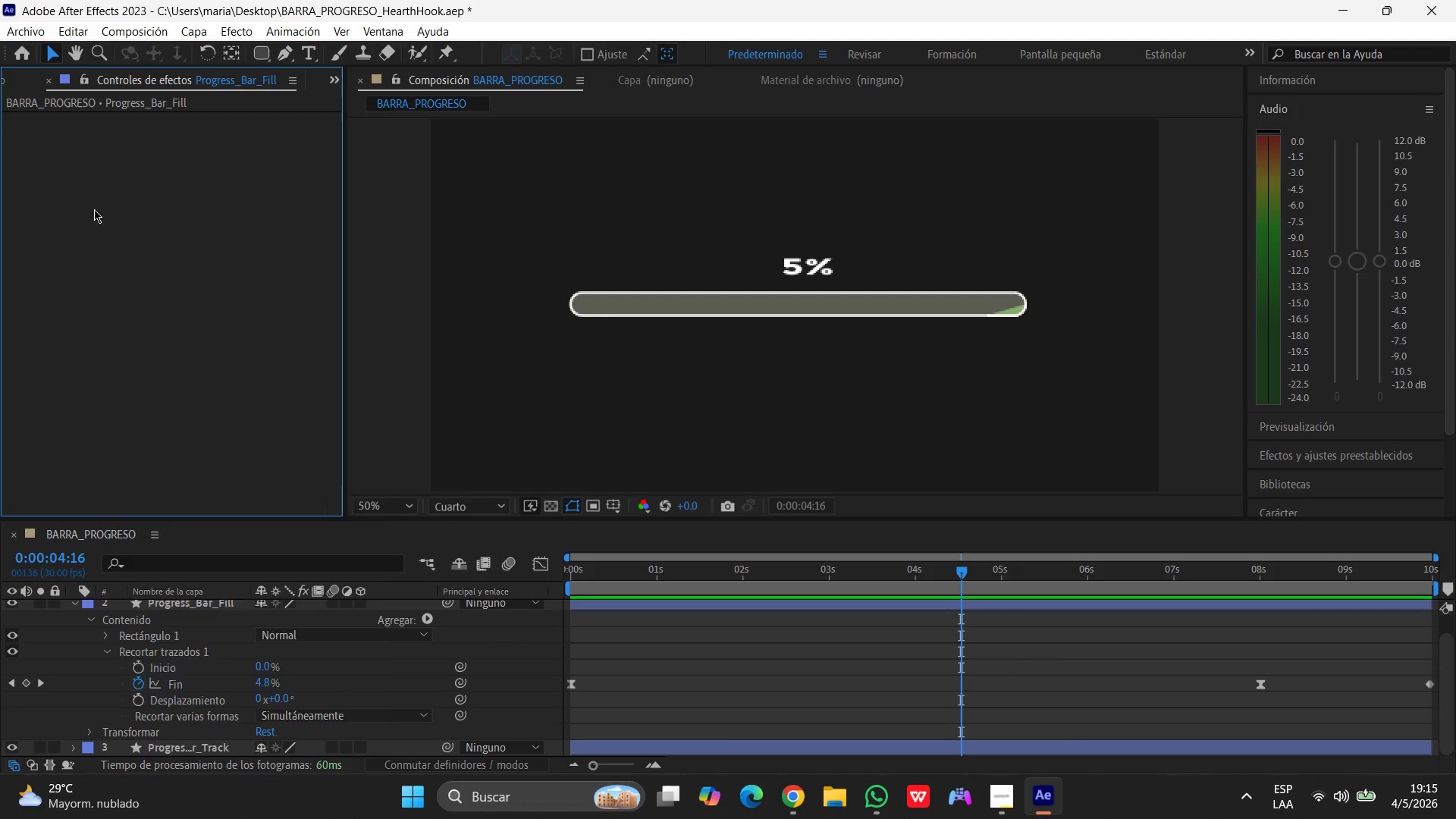 
right_click([94, 209])
 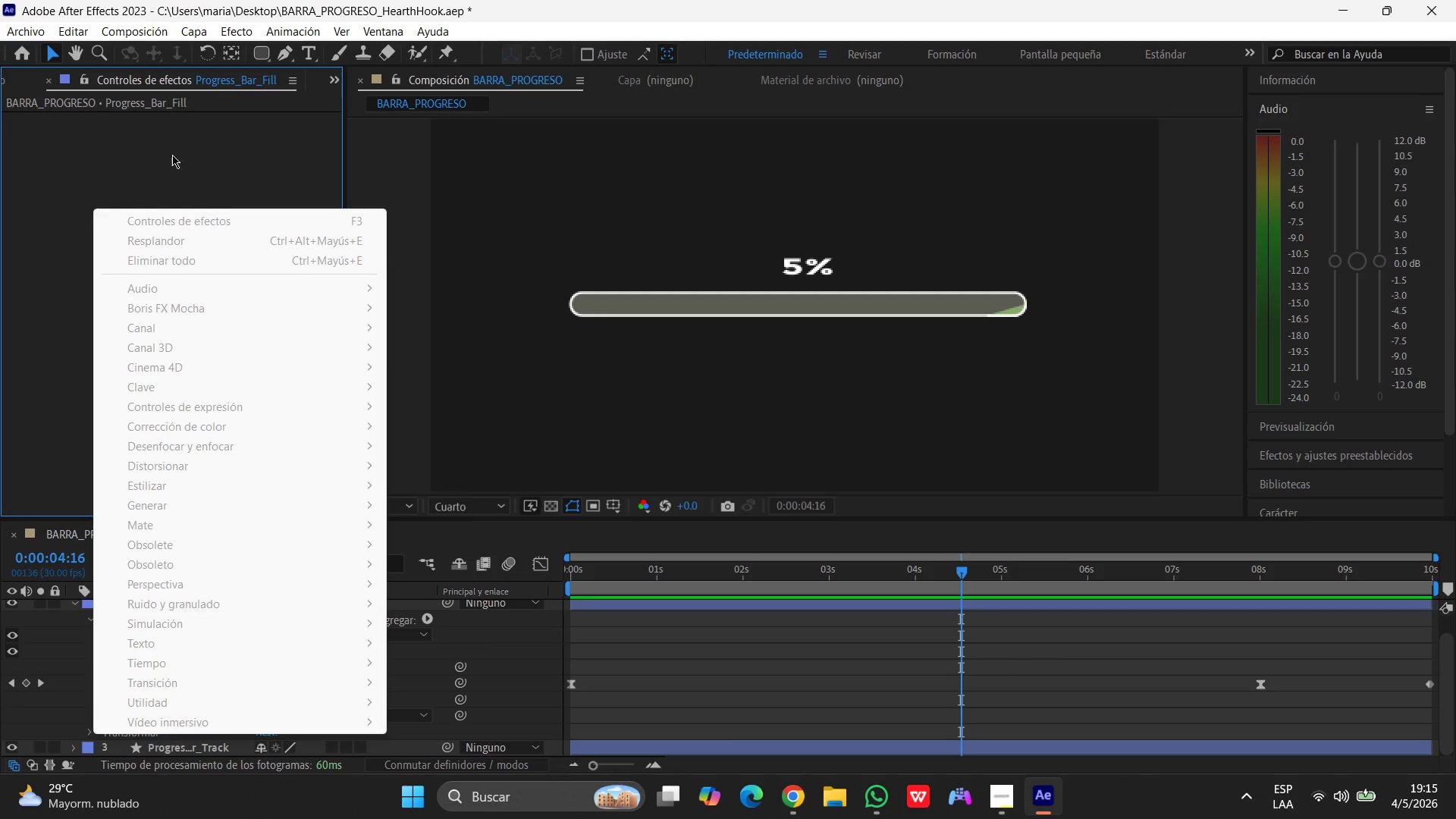 
left_click([174, 154])
 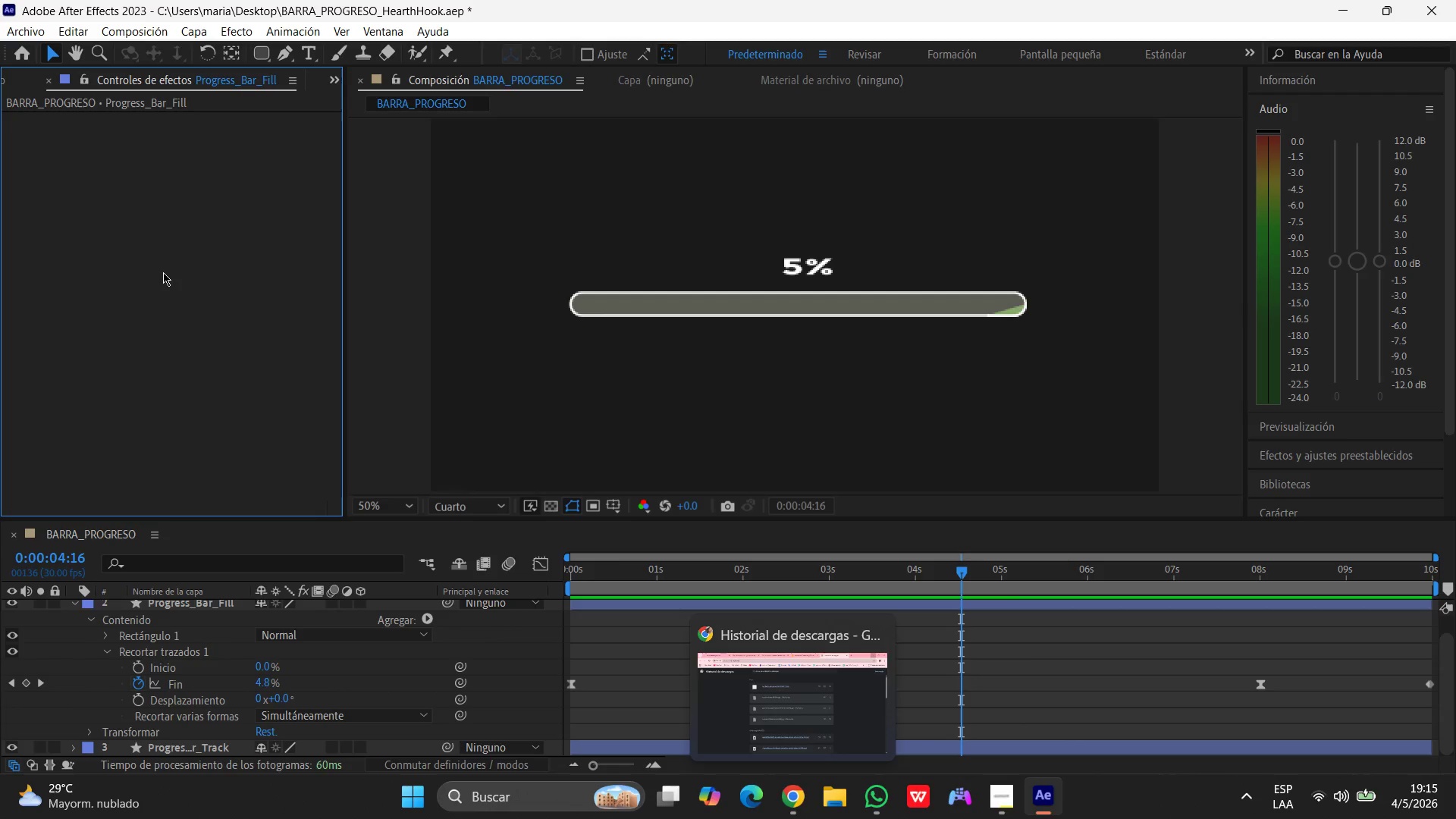 
right_click([165, 268])
 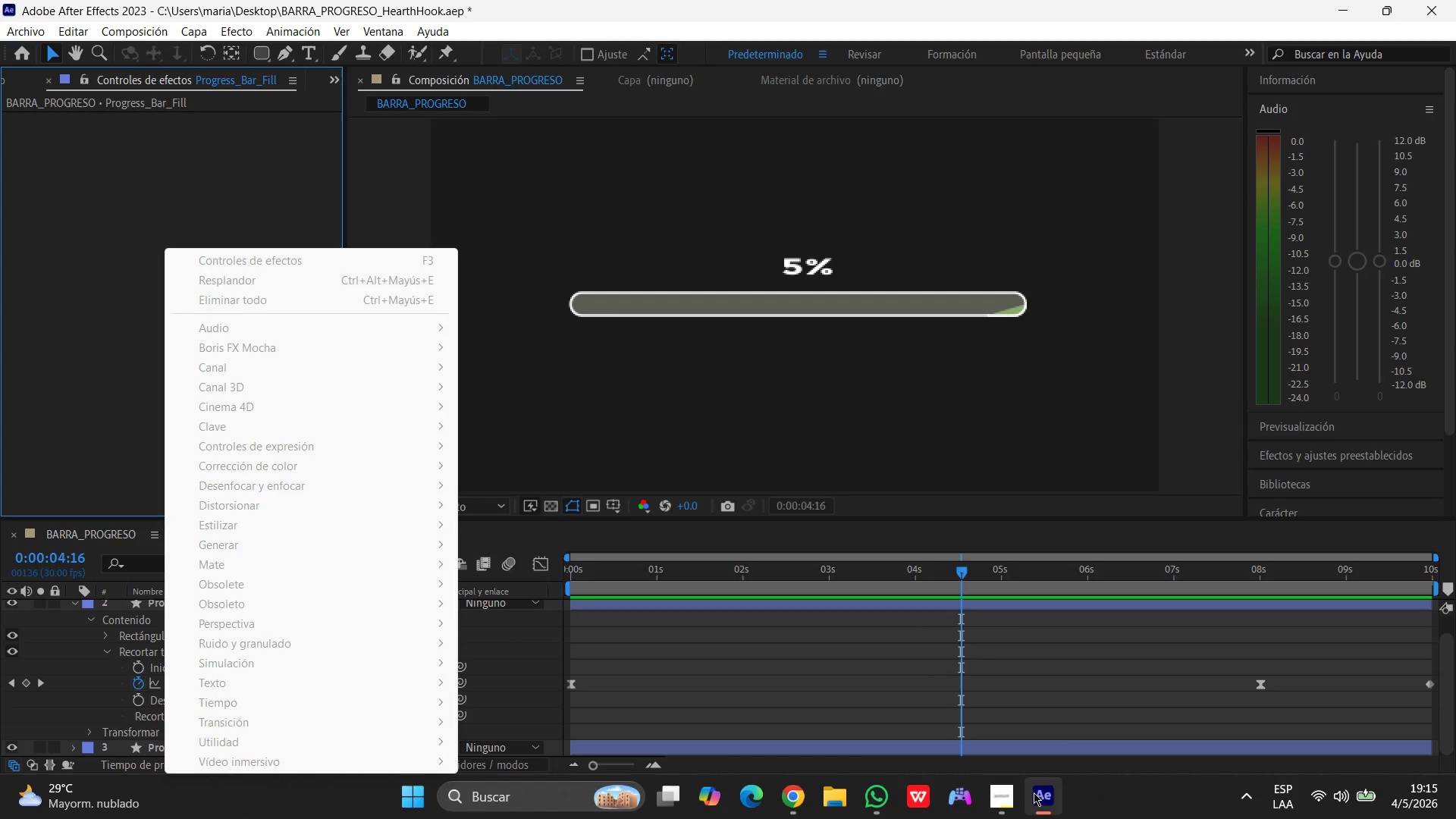 
left_click([1009, 795])